 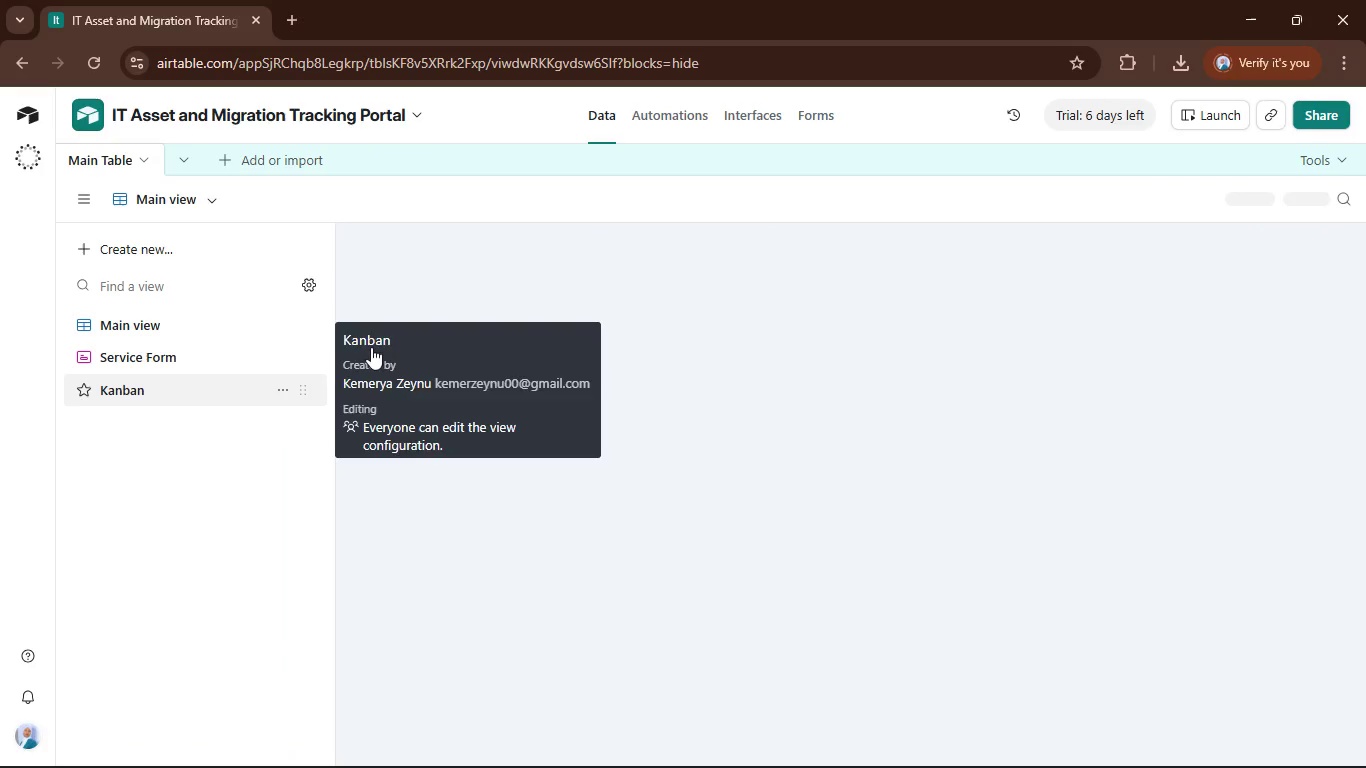 
left_click_drag(start_coordinate=[884, 753], to_coordinate=[894, 759])
 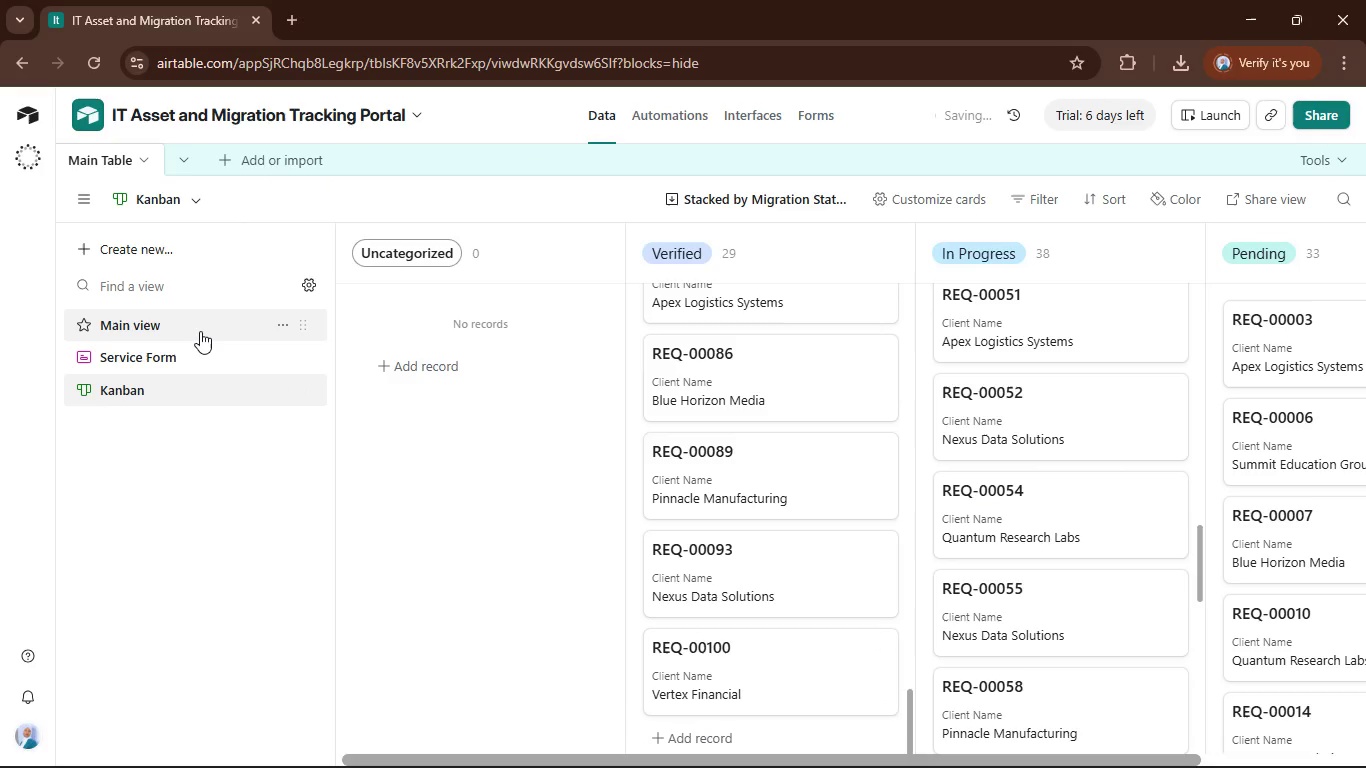 
left_click([200, 331])
 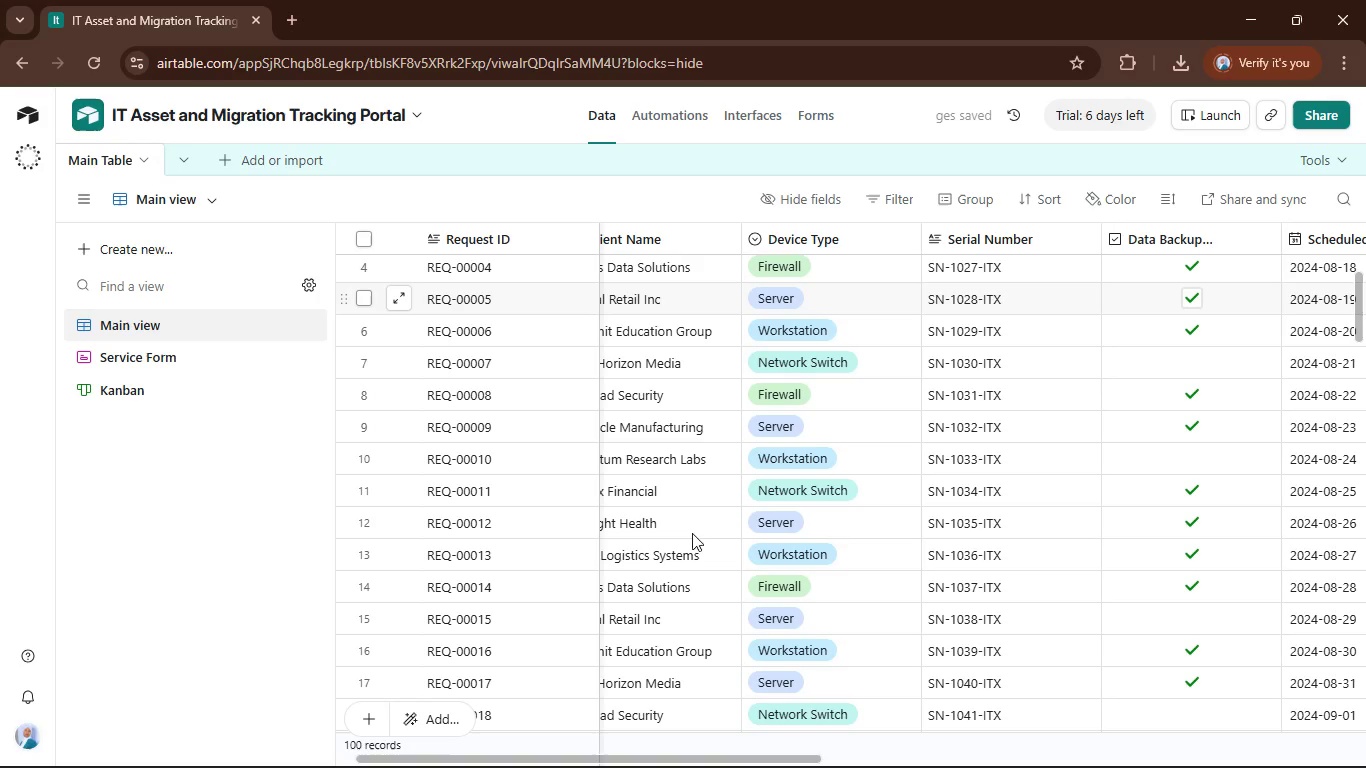 
left_click_drag(start_coordinate=[727, 754], to_coordinate=[954, 749])
 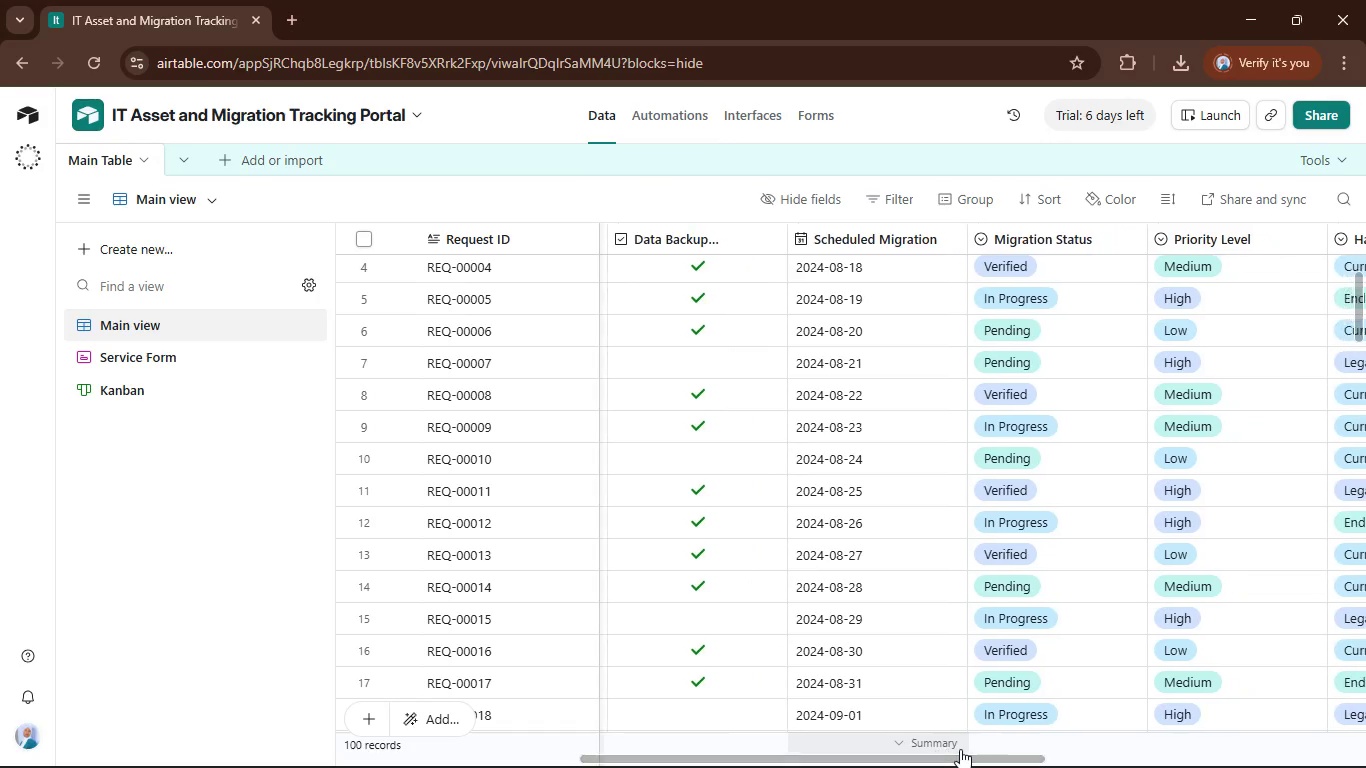 
left_click_drag(start_coordinate=[957, 749], to_coordinate=[1006, 737])
 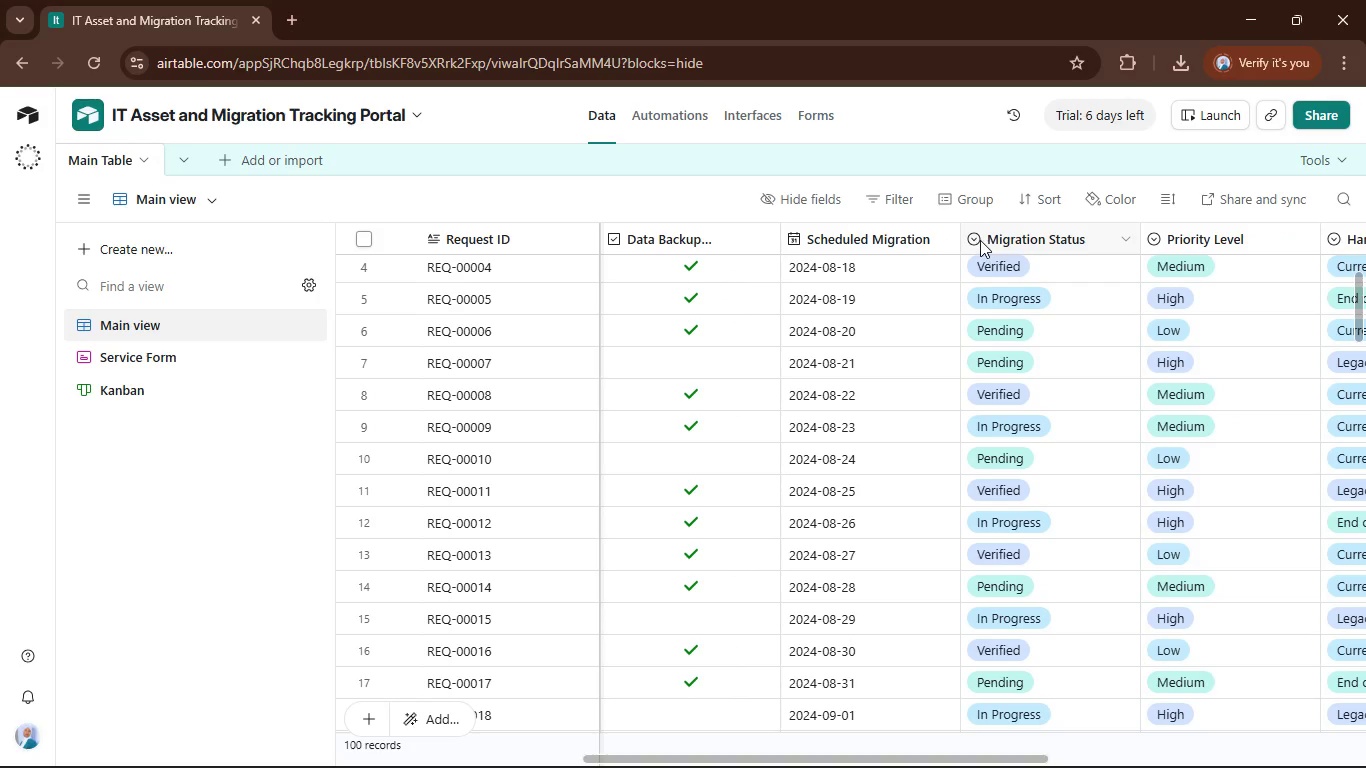 
left_click([973, 240])
 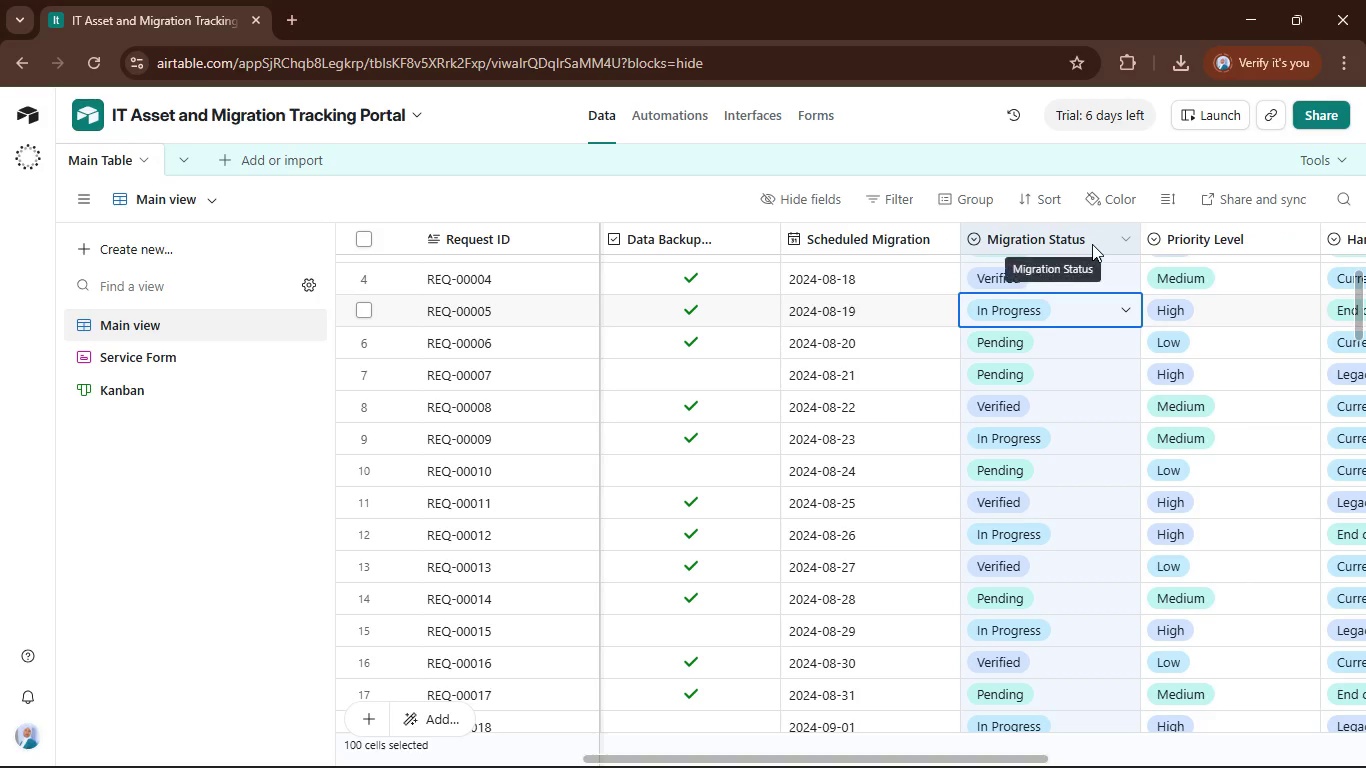 
scroll: coordinate [1056, 287], scroll_direction: up, amount: 10.0
 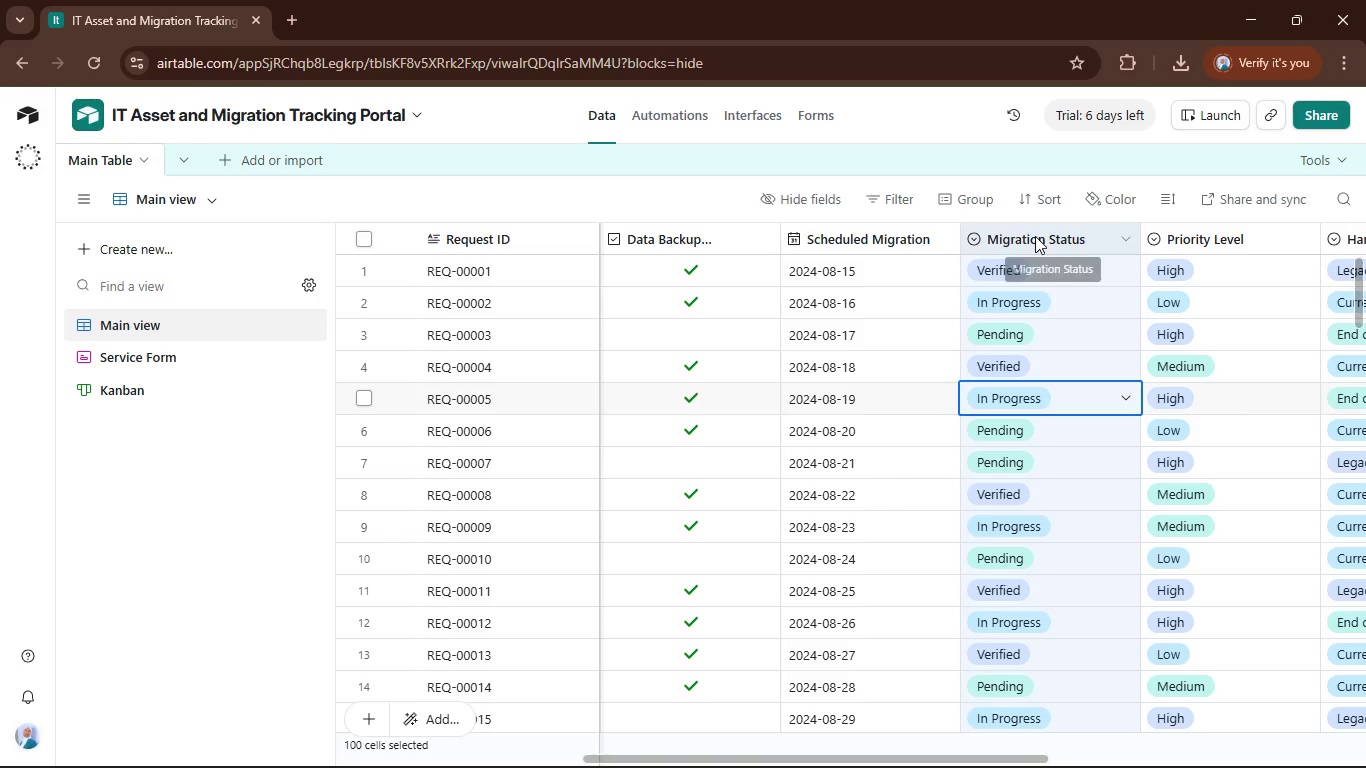 
double_click([1035, 236])
 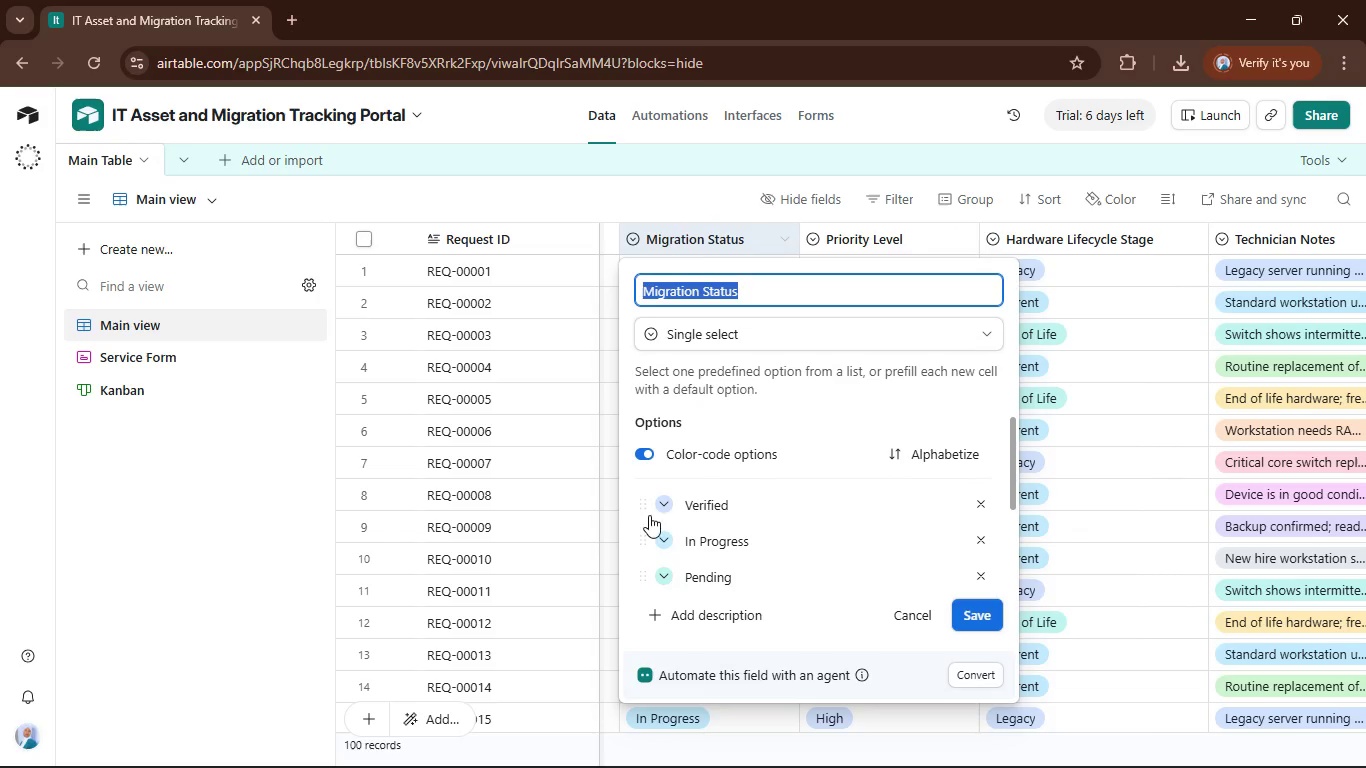 
left_click([664, 501])
 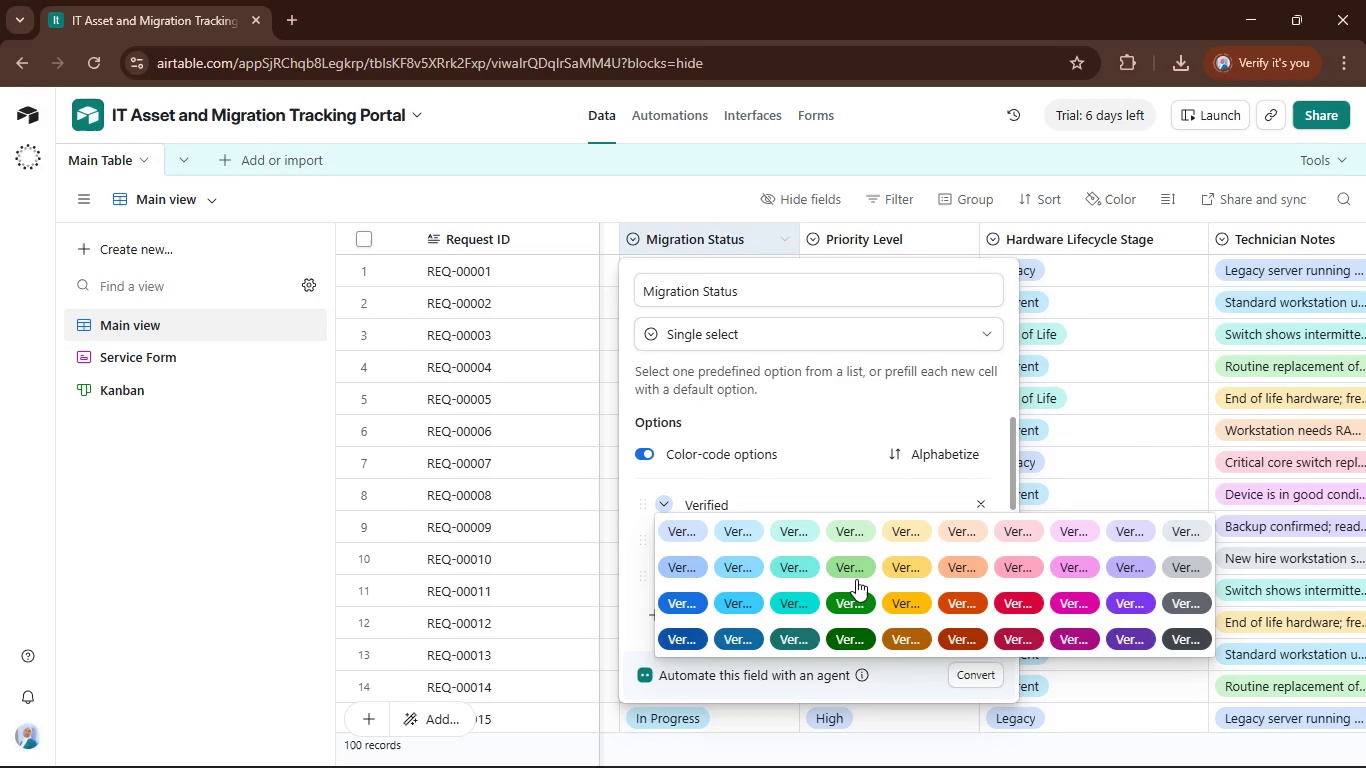 
left_click([858, 573])